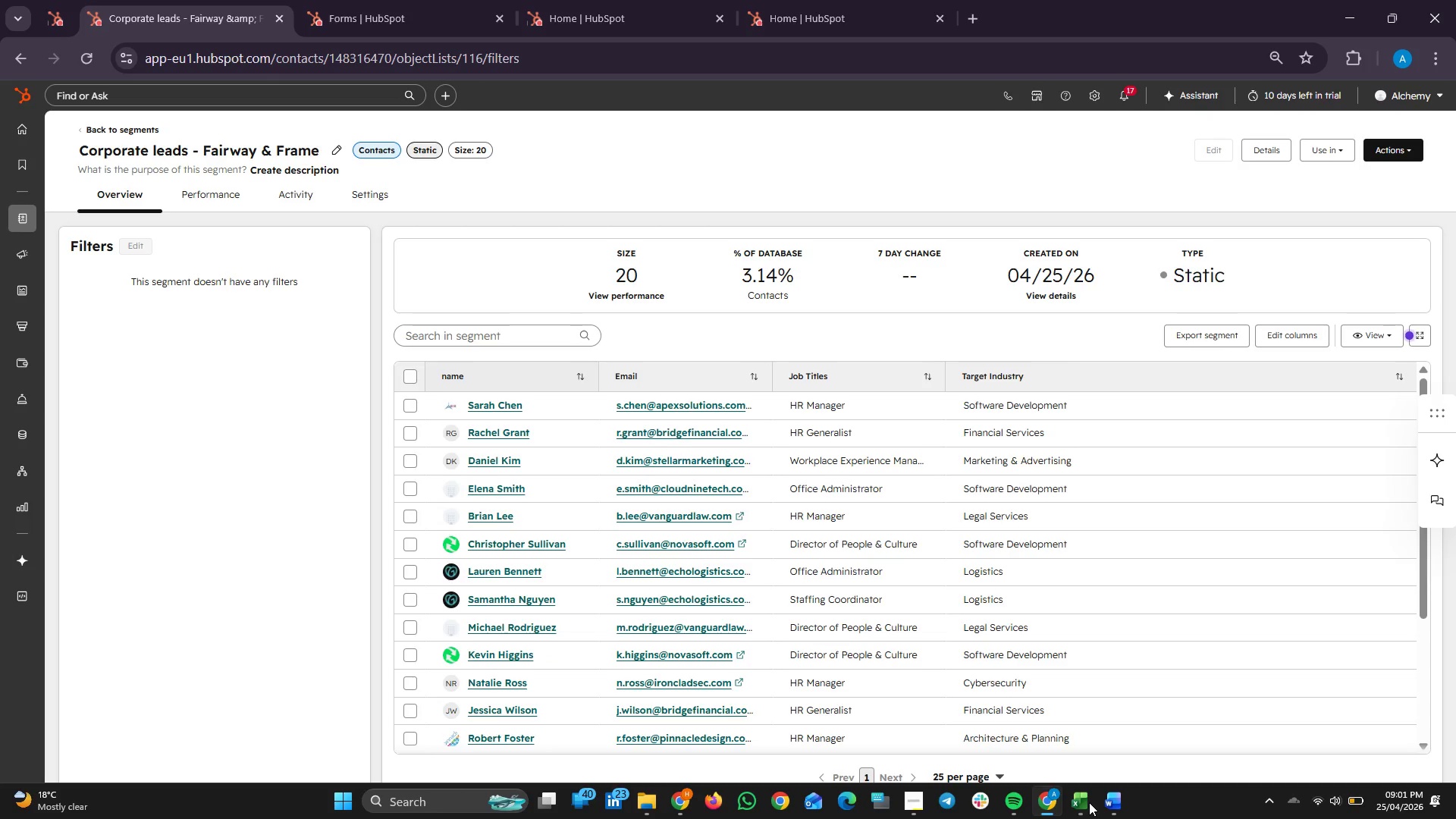 
left_click([1062, 800])
 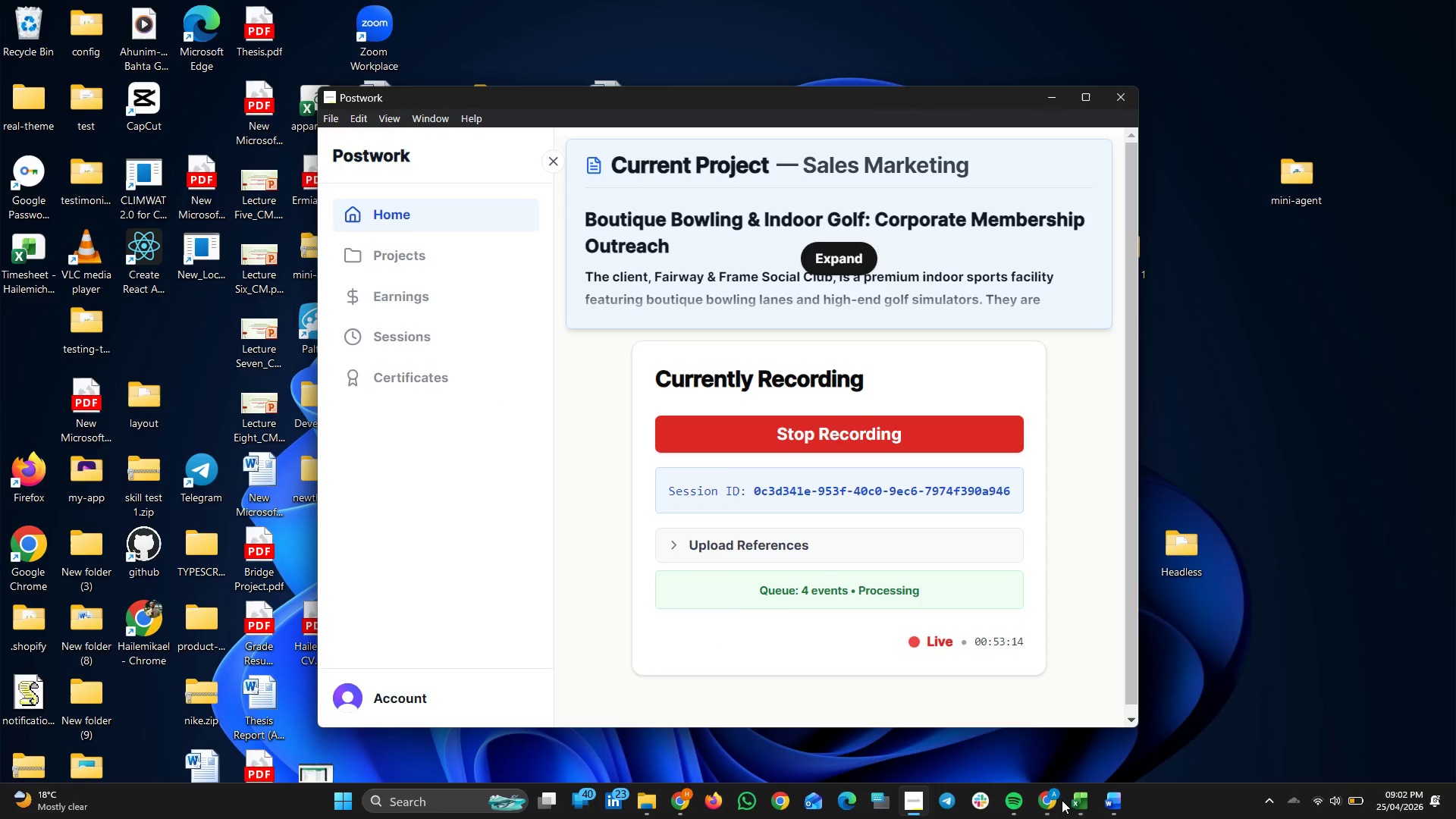 
left_click([1062, 800])
 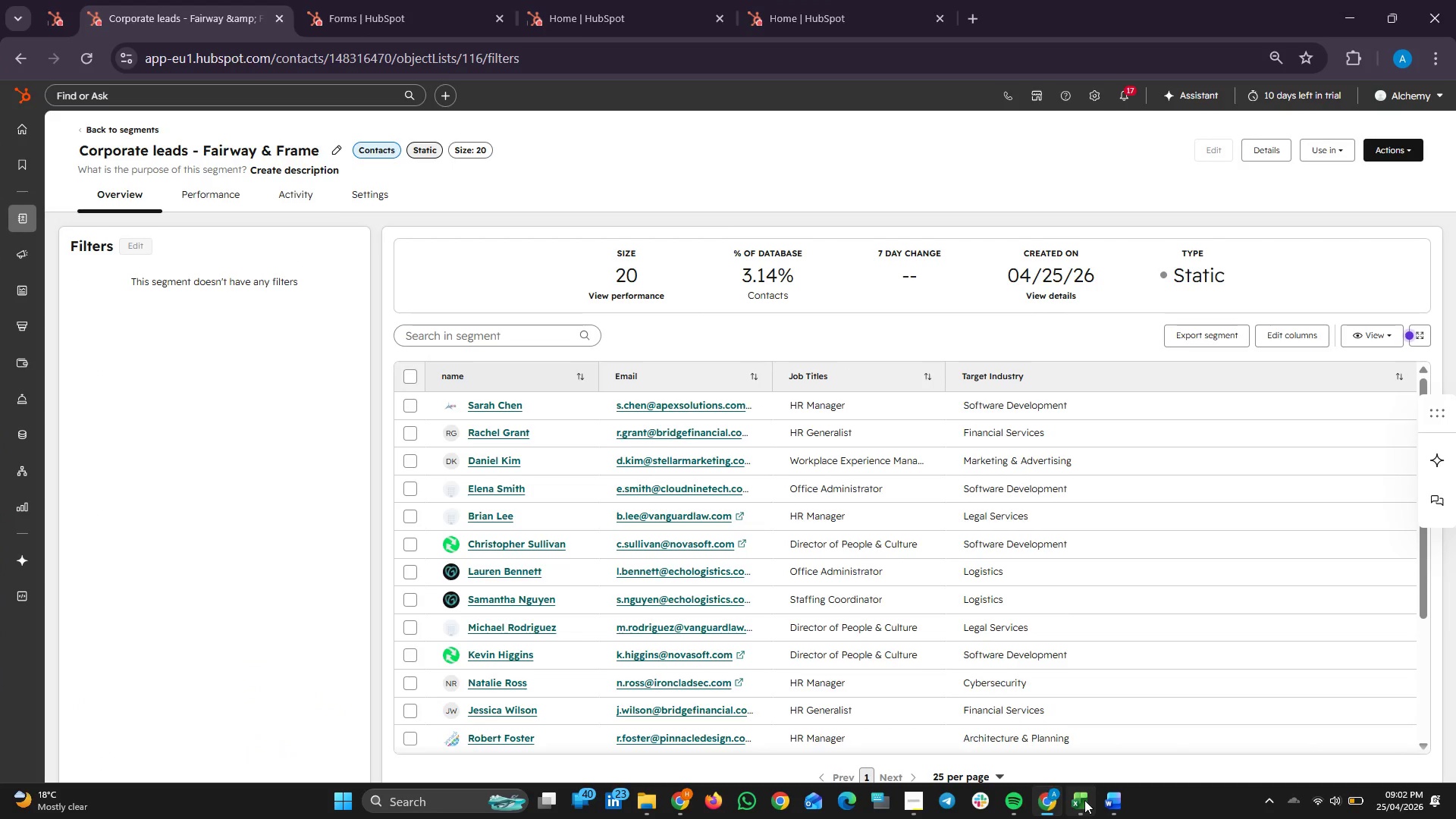 
left_click([1084, 800])
 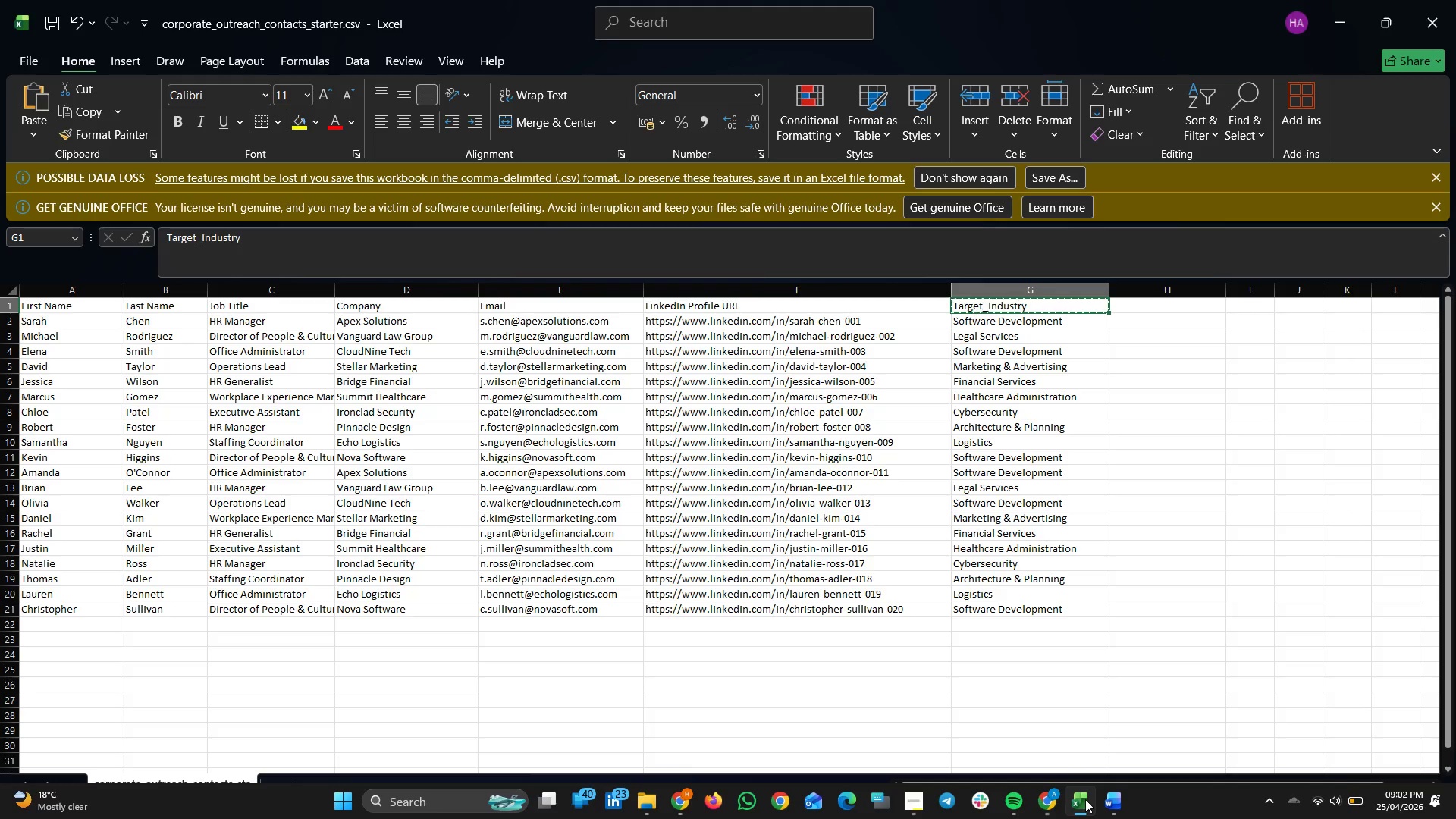 
left_click([1085, 799])
 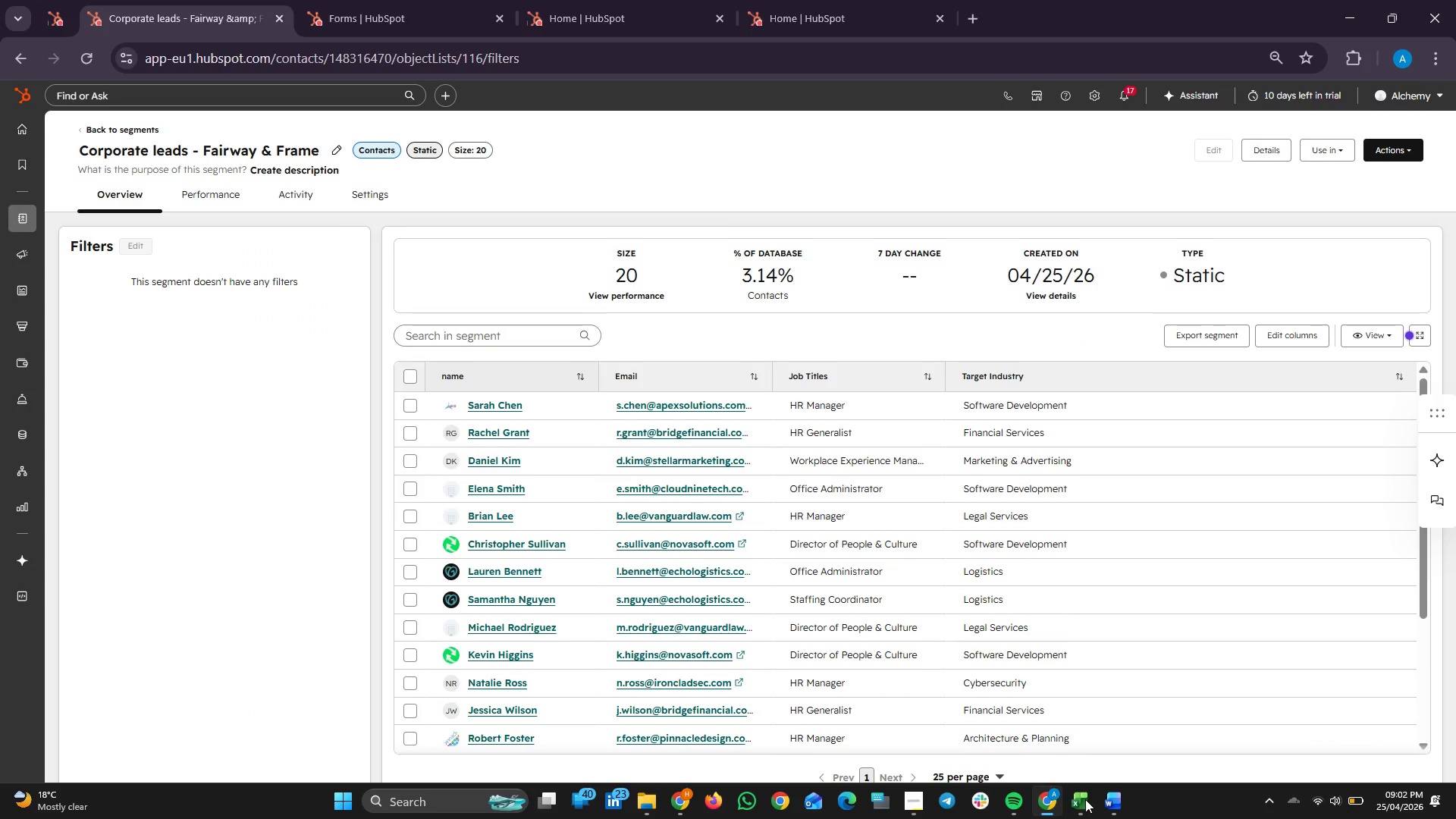 
left_click([1085, 799])
 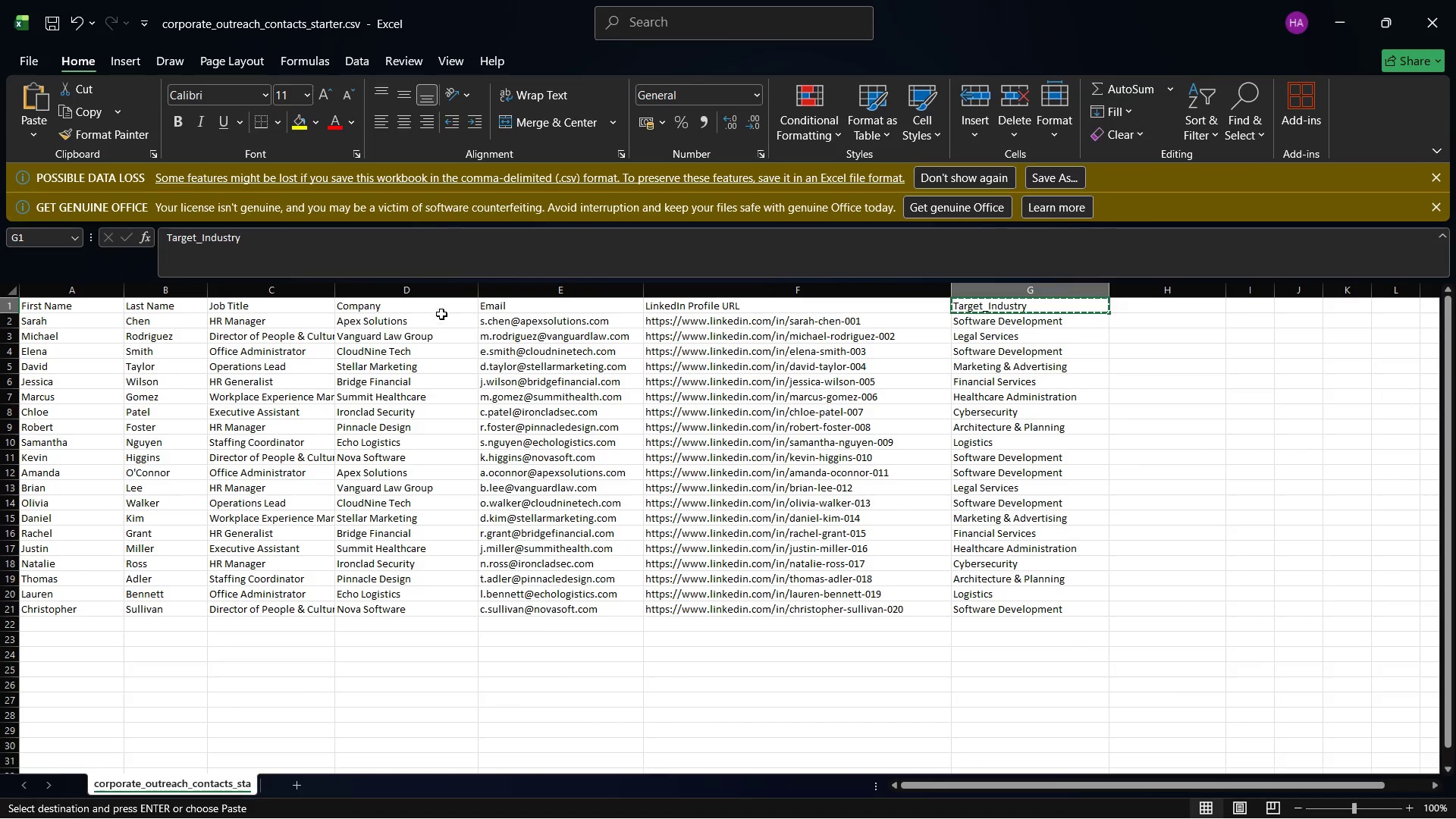 
left_click([433, 306])
 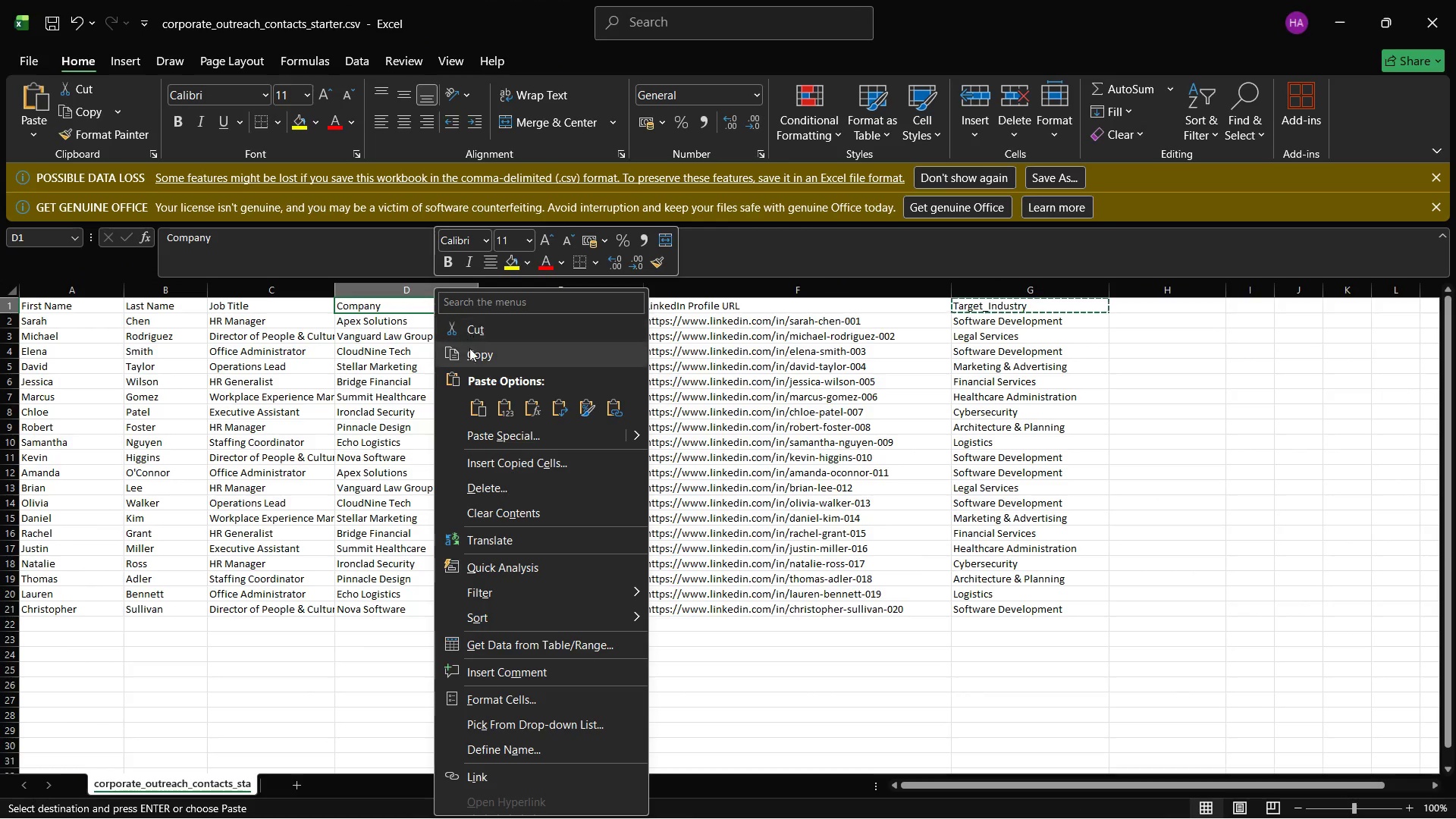 
left_click([469, 352])
 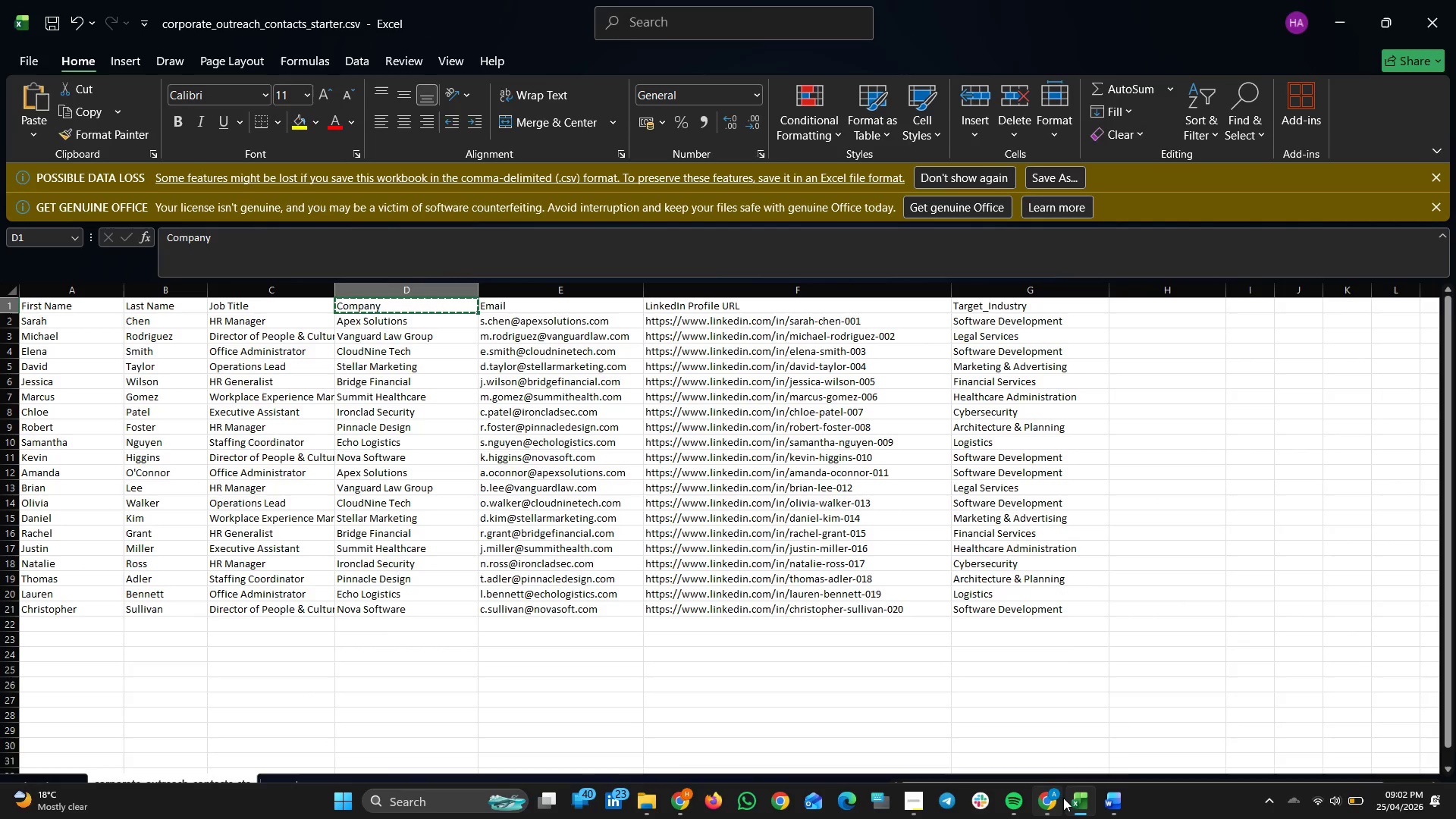 
left_click([1045, 805])
 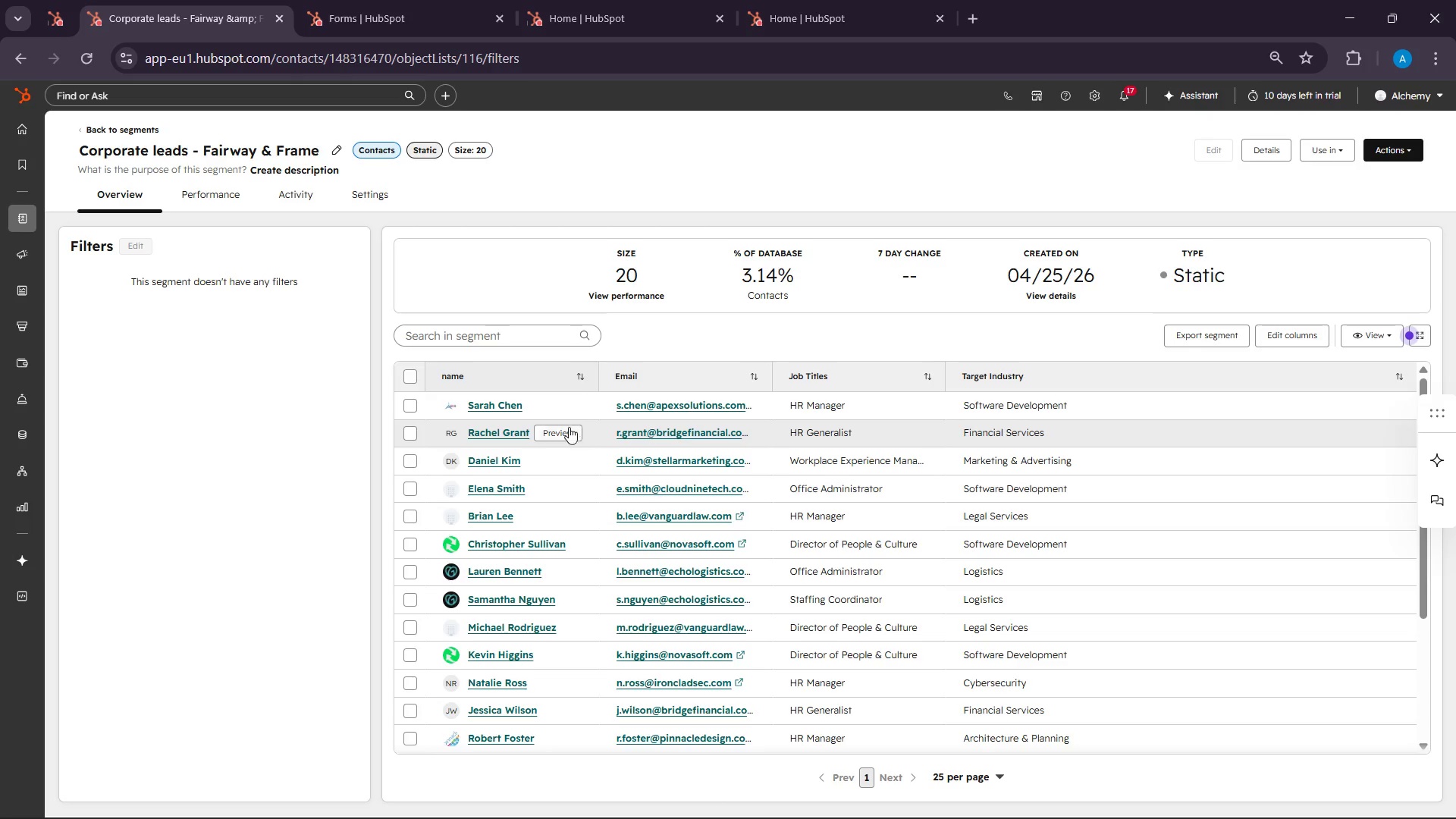 
left_click([1311, 326])
 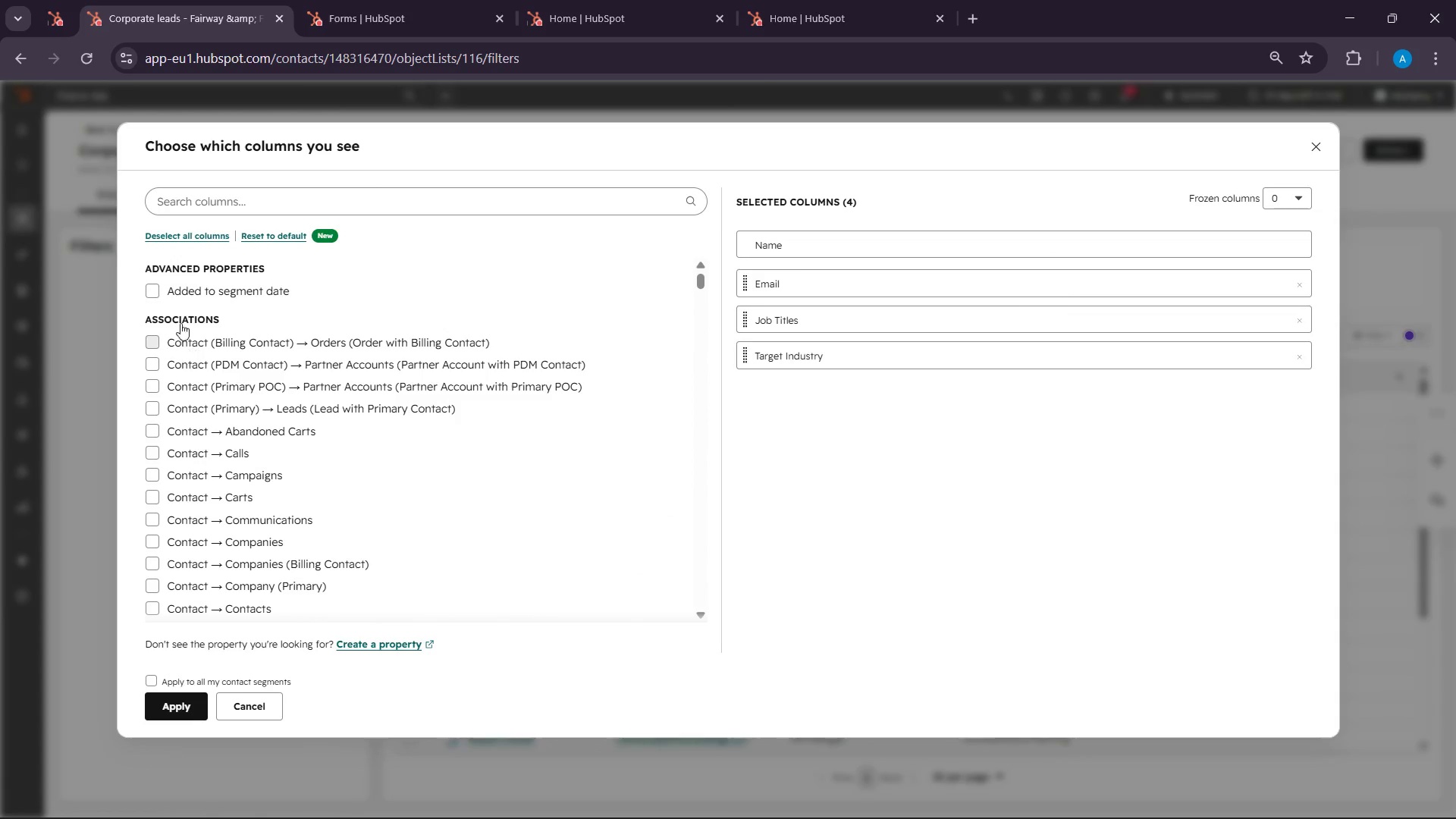 
left_click([201, 199])
 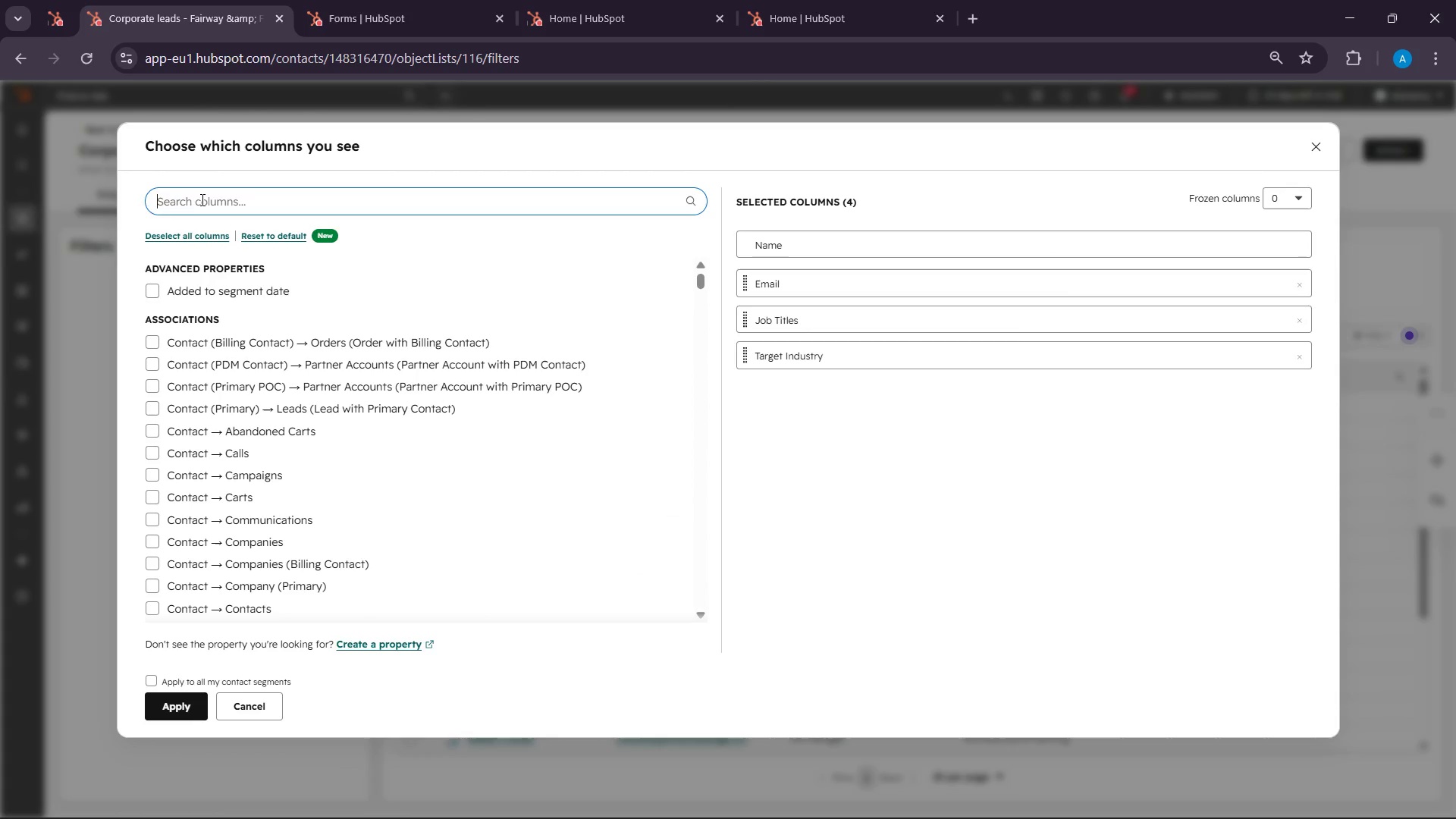 
type(com)
 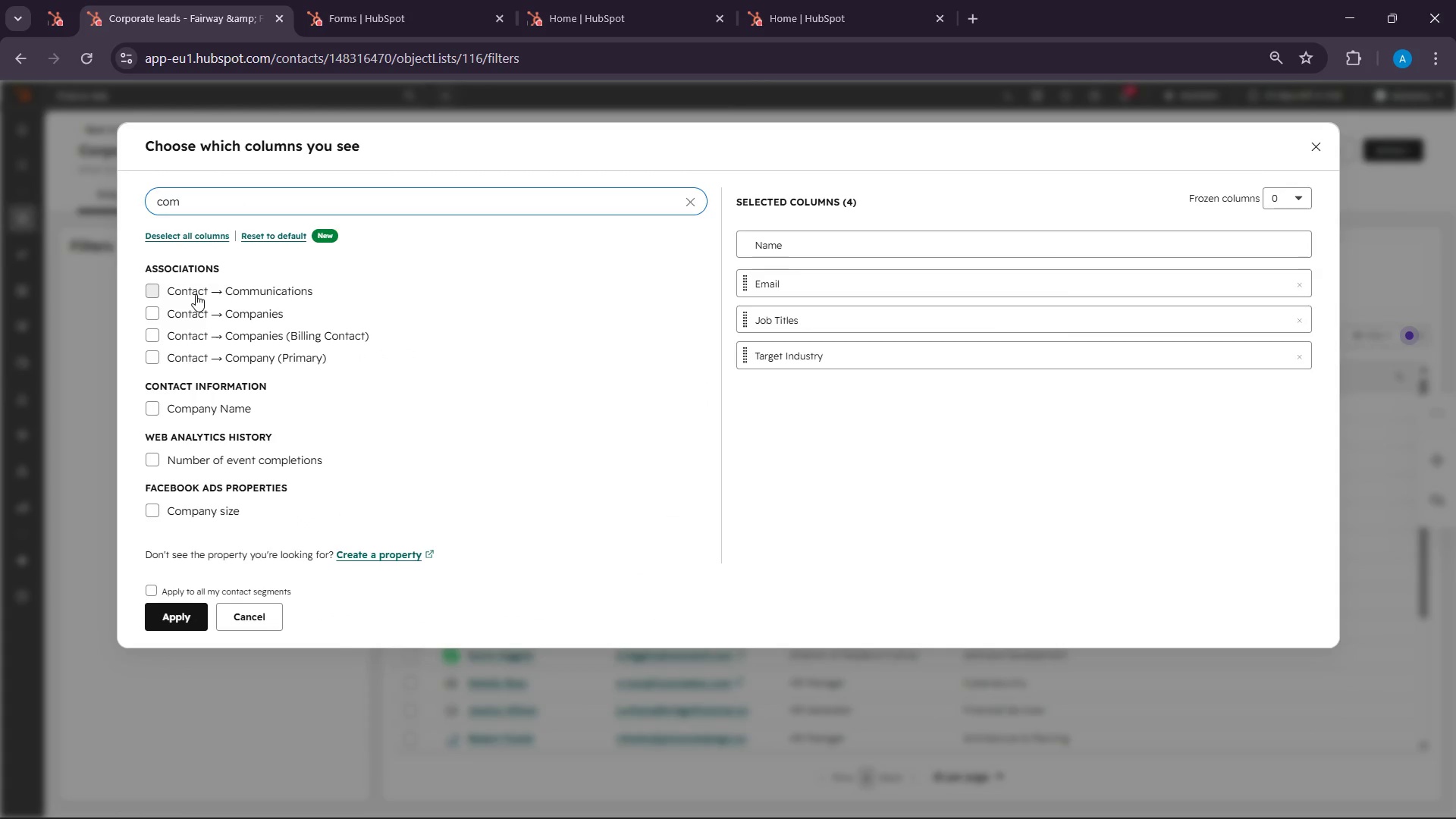 
left_click([167, 312])
 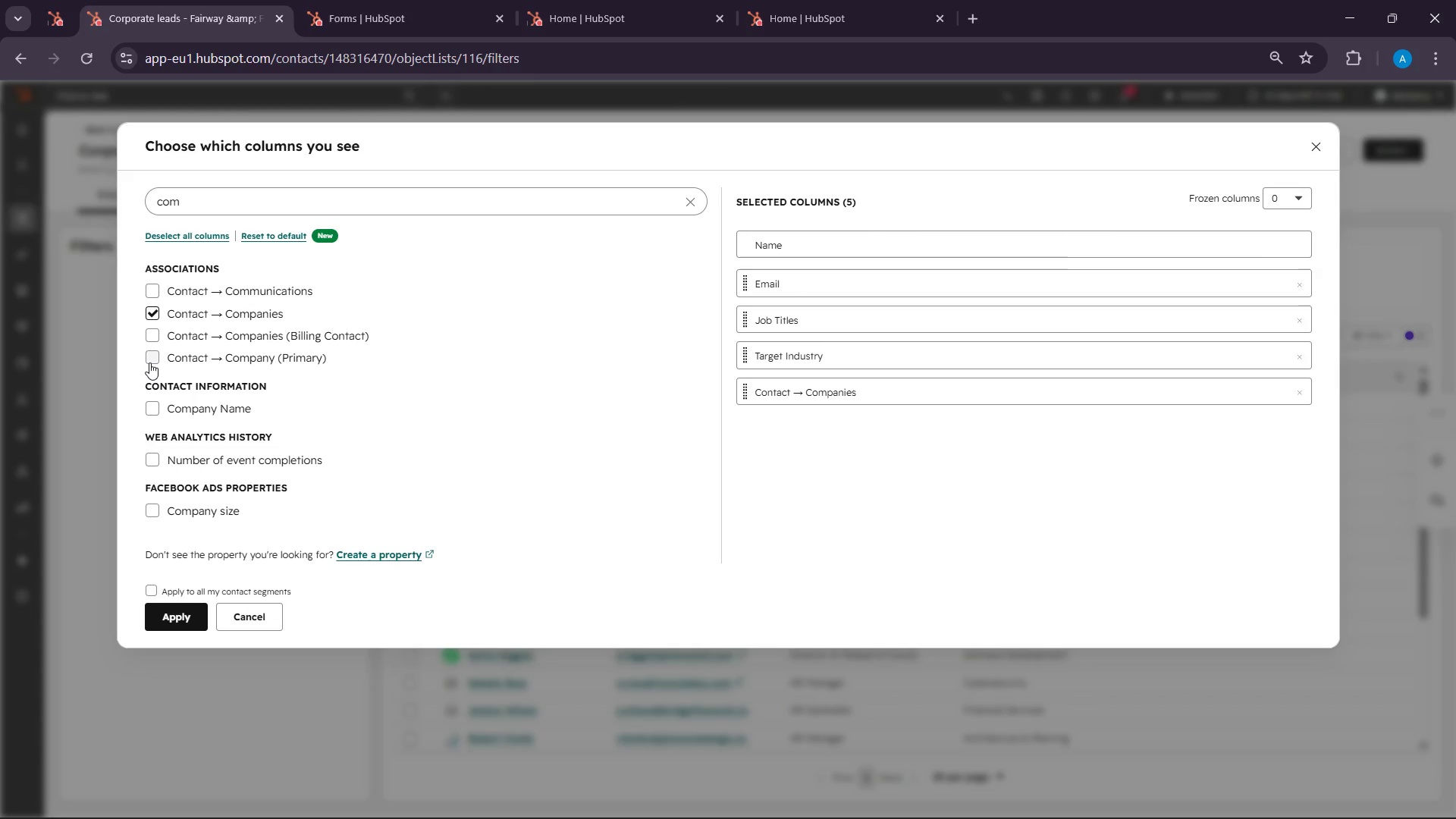 
left_click([148, 362])
 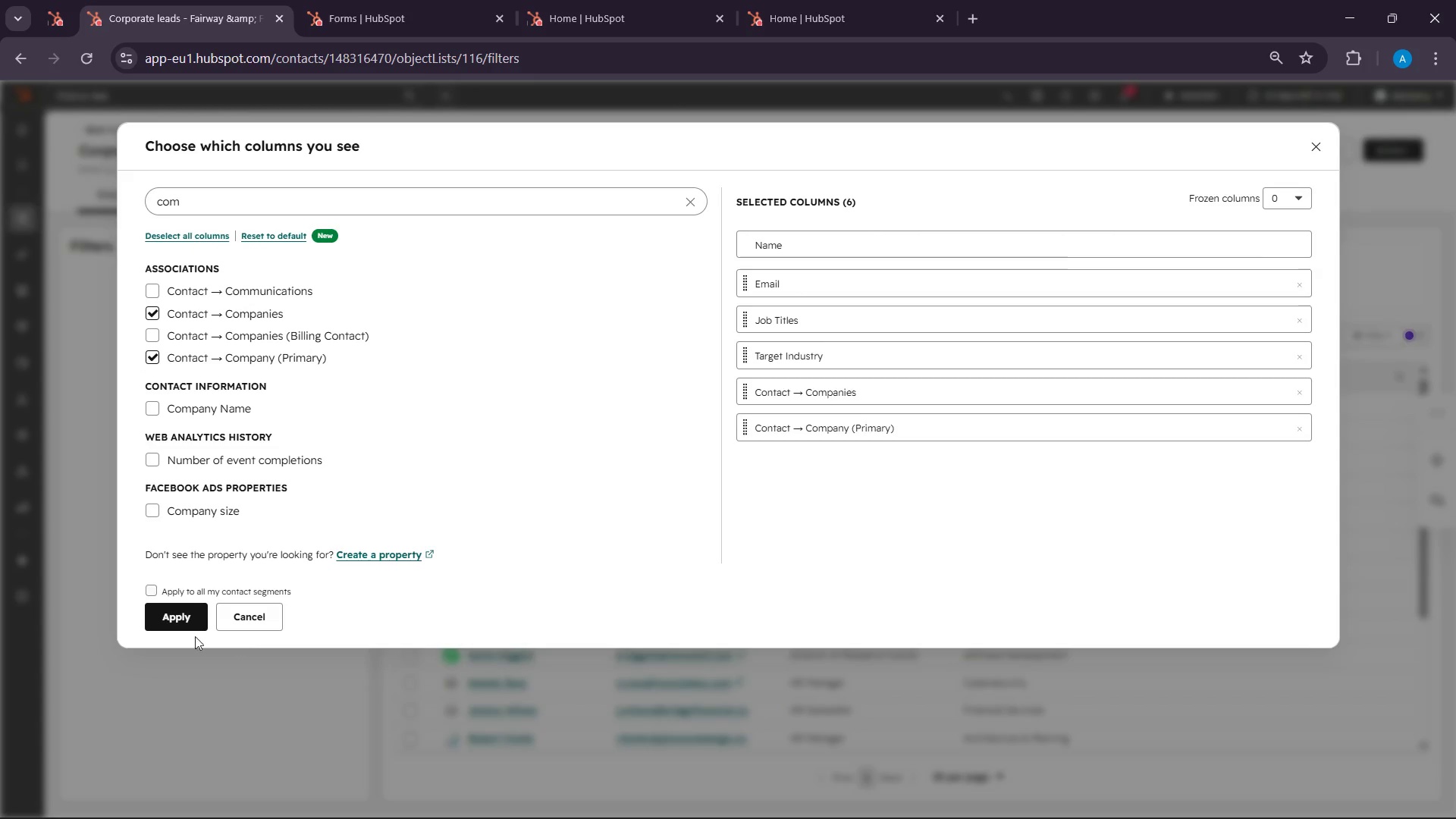 
left_click([162, 604])
 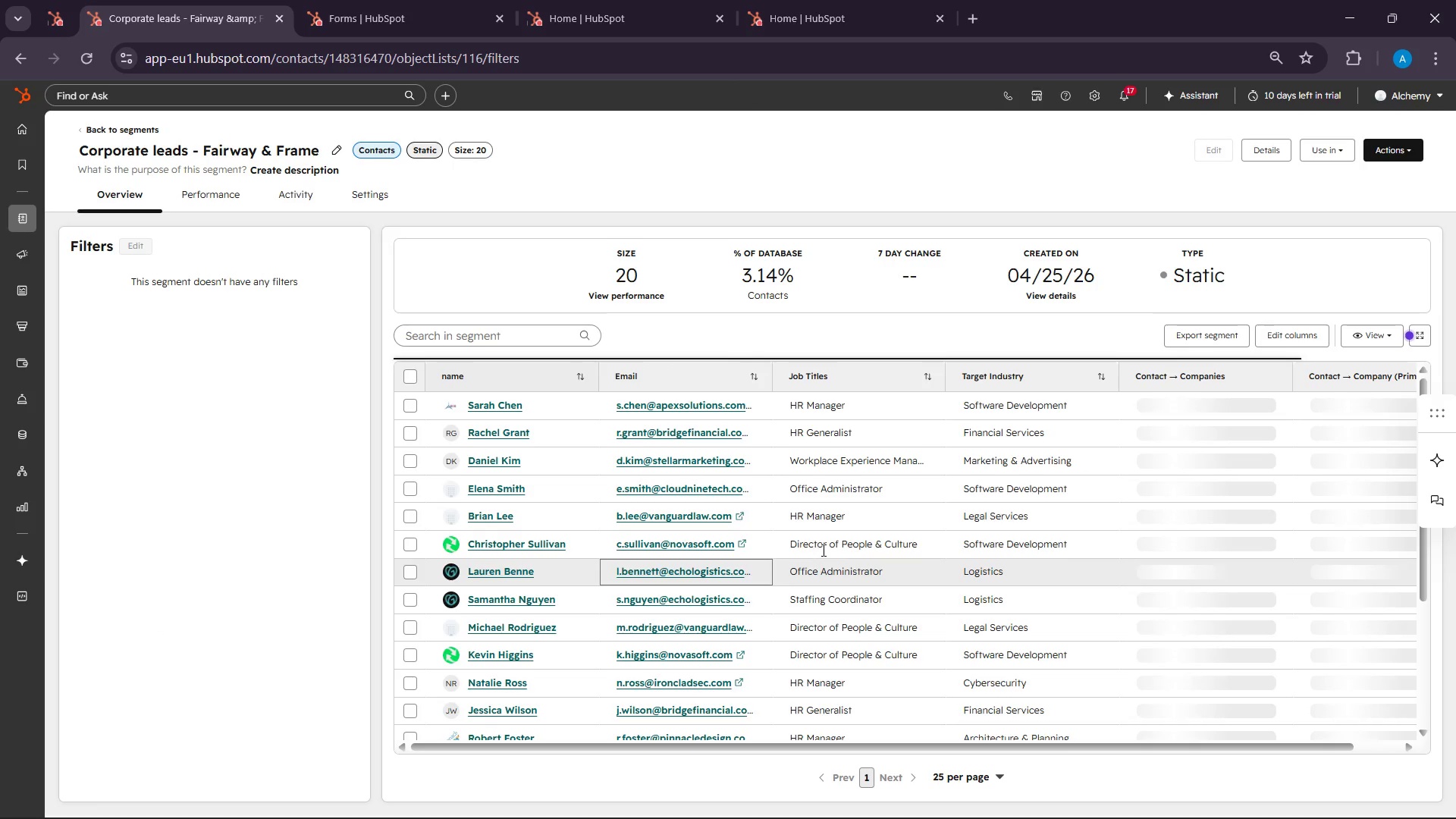 
mouse_move([1068, 545])
 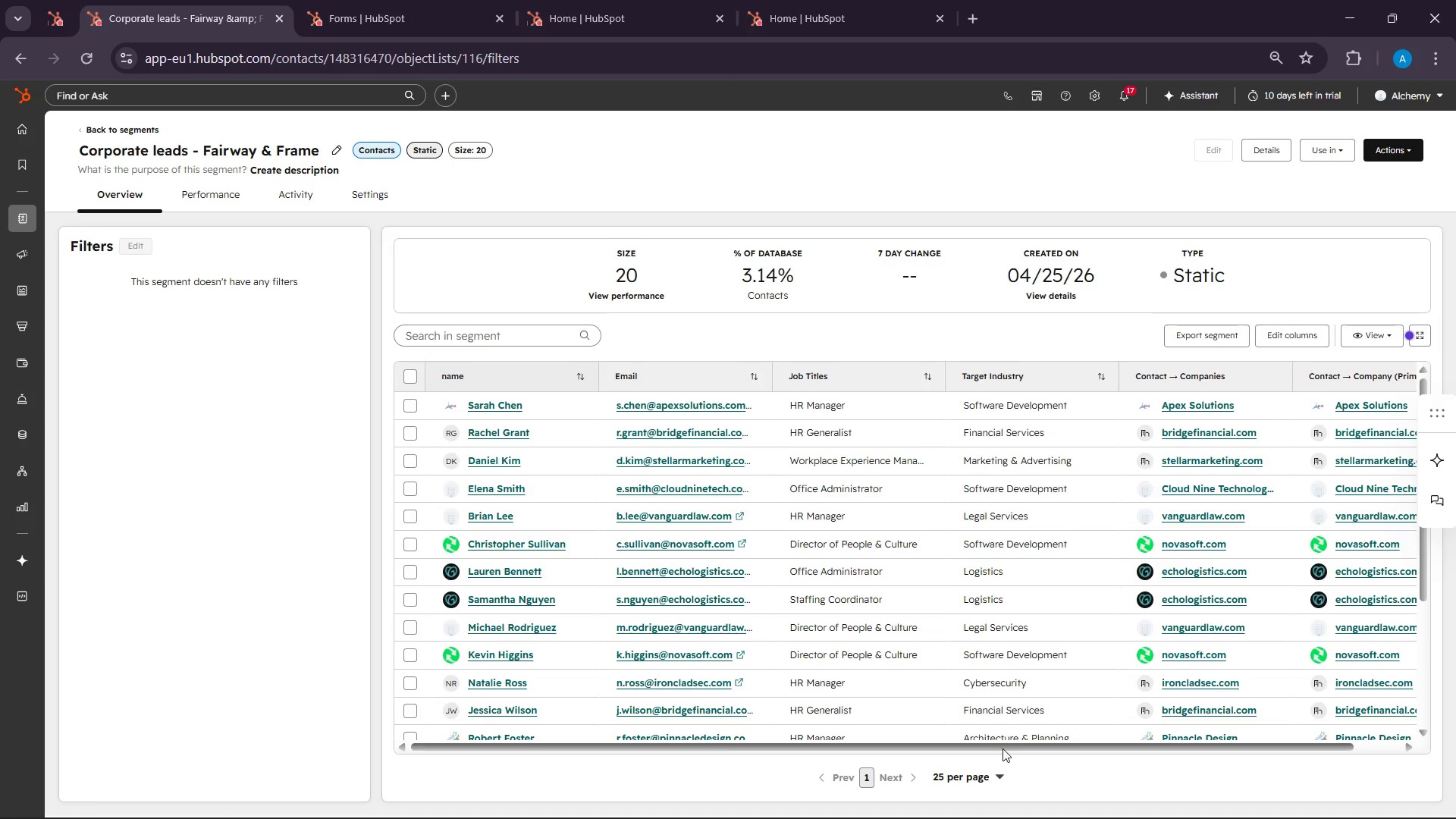 
left_click_drag(start_coordinate=[1002, 745], to_coordinate=[1139, 726])
 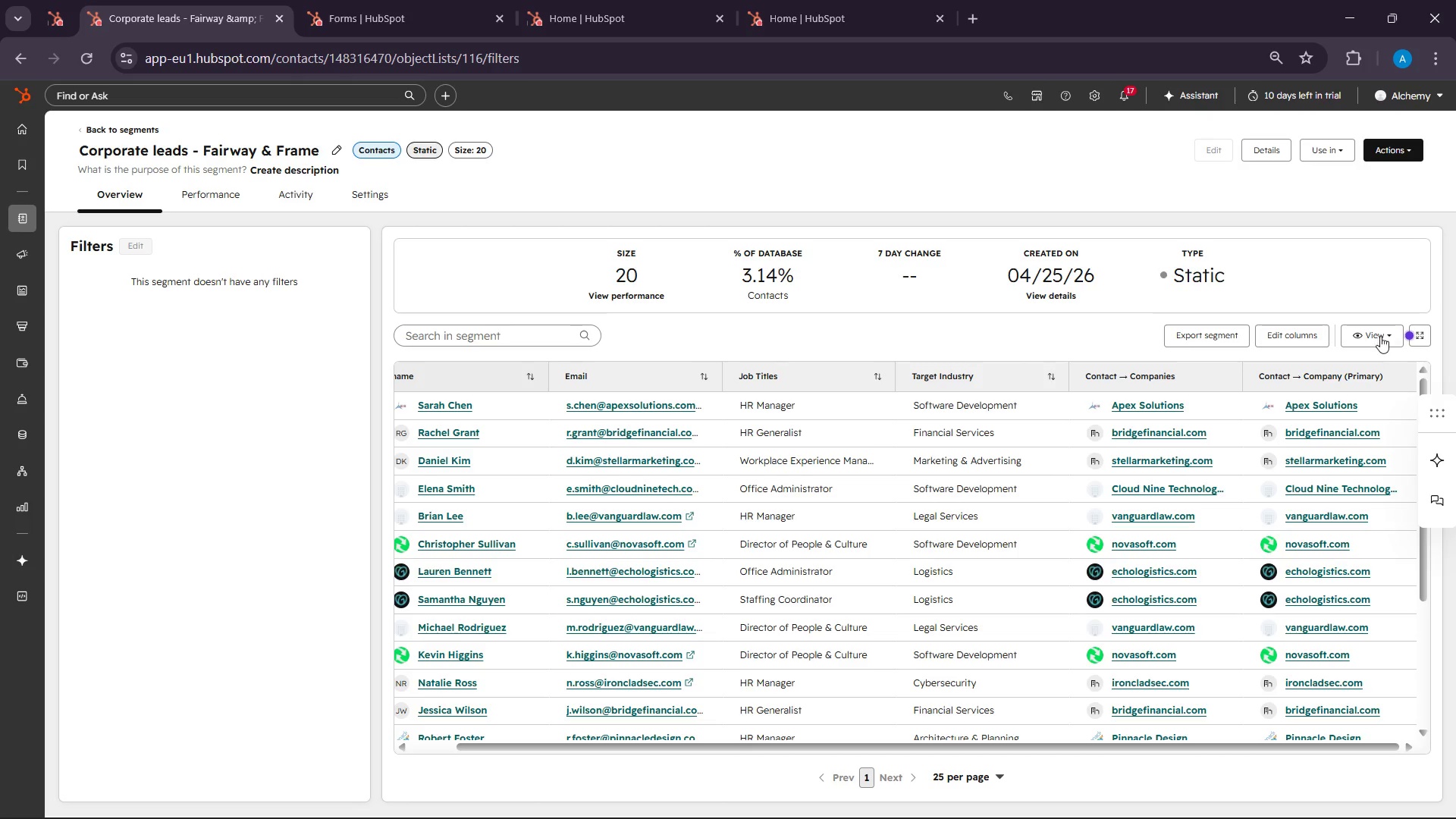 
left_click([1266, 331])
 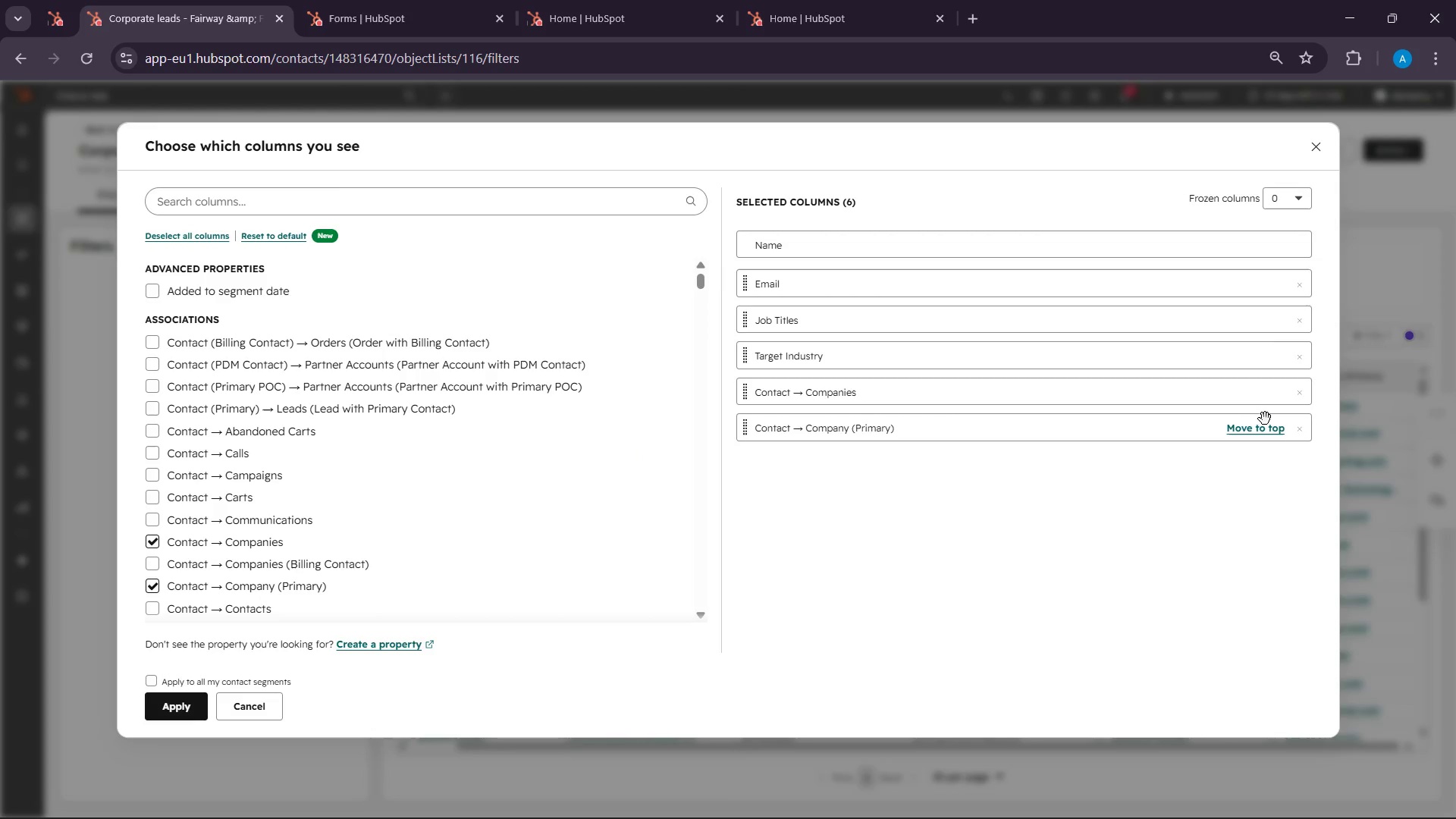 
left_click([1304, 430])
 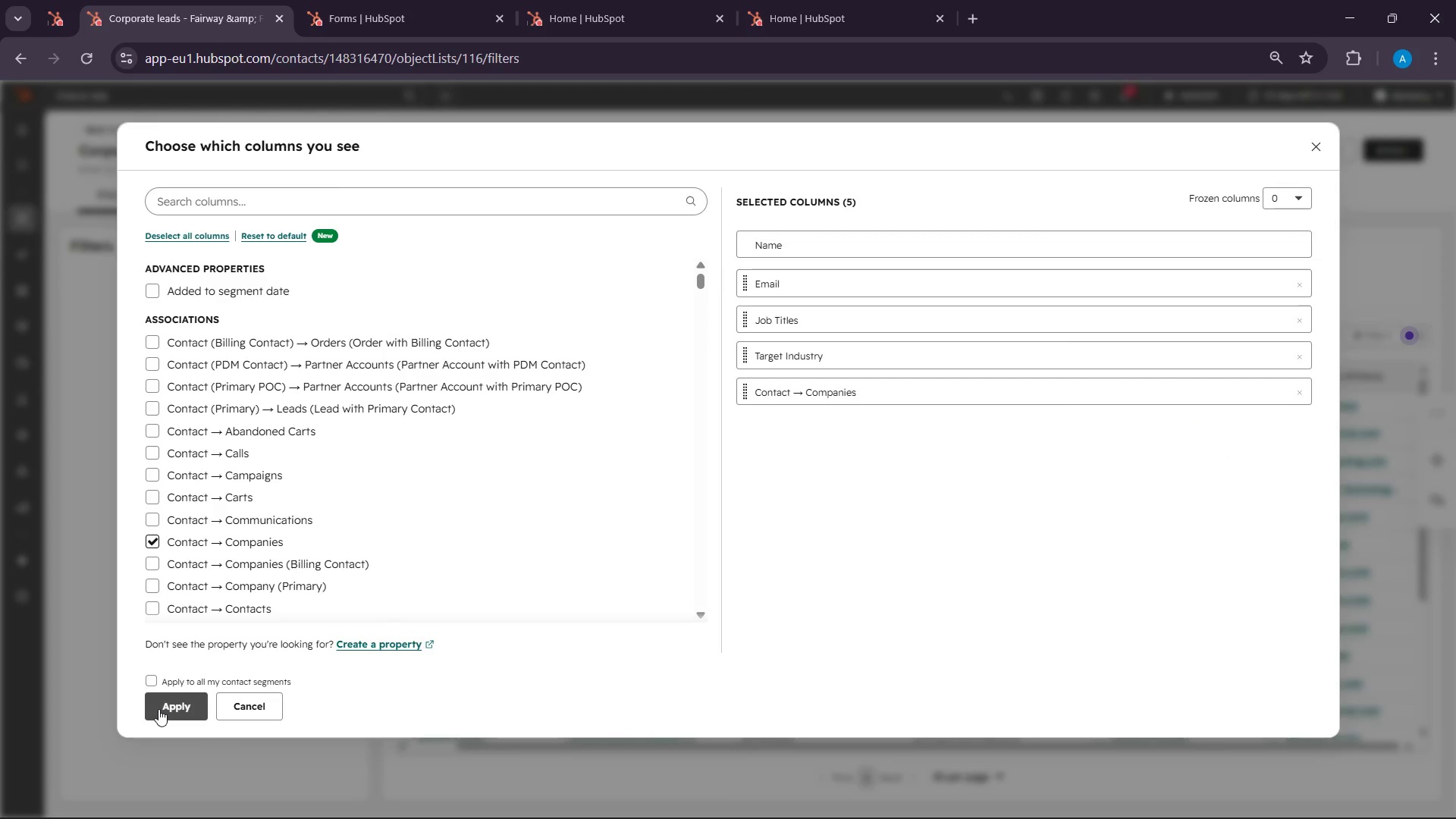 
mouse_move([515, 630])
 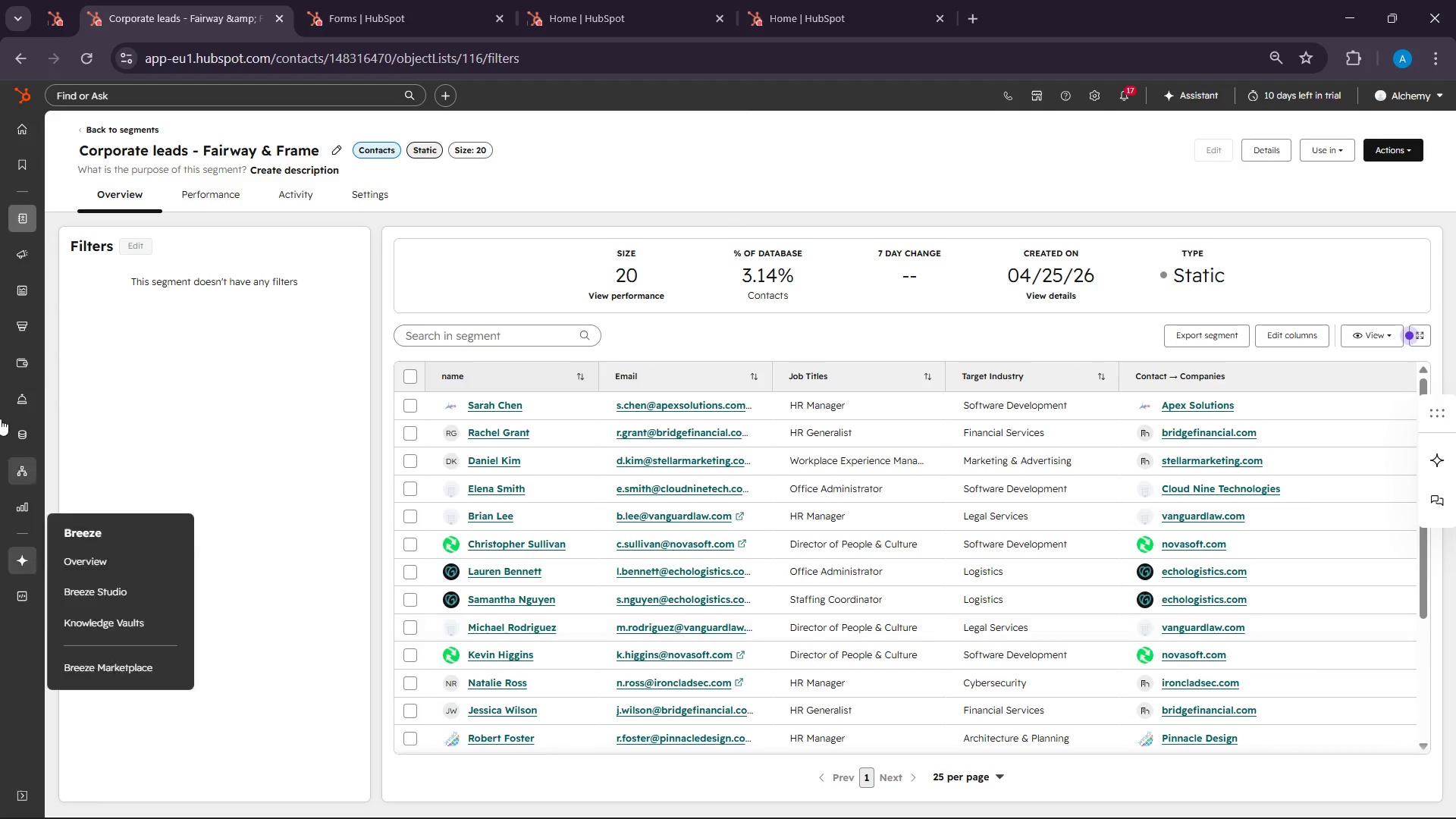 
mouse_move([48, 384])
 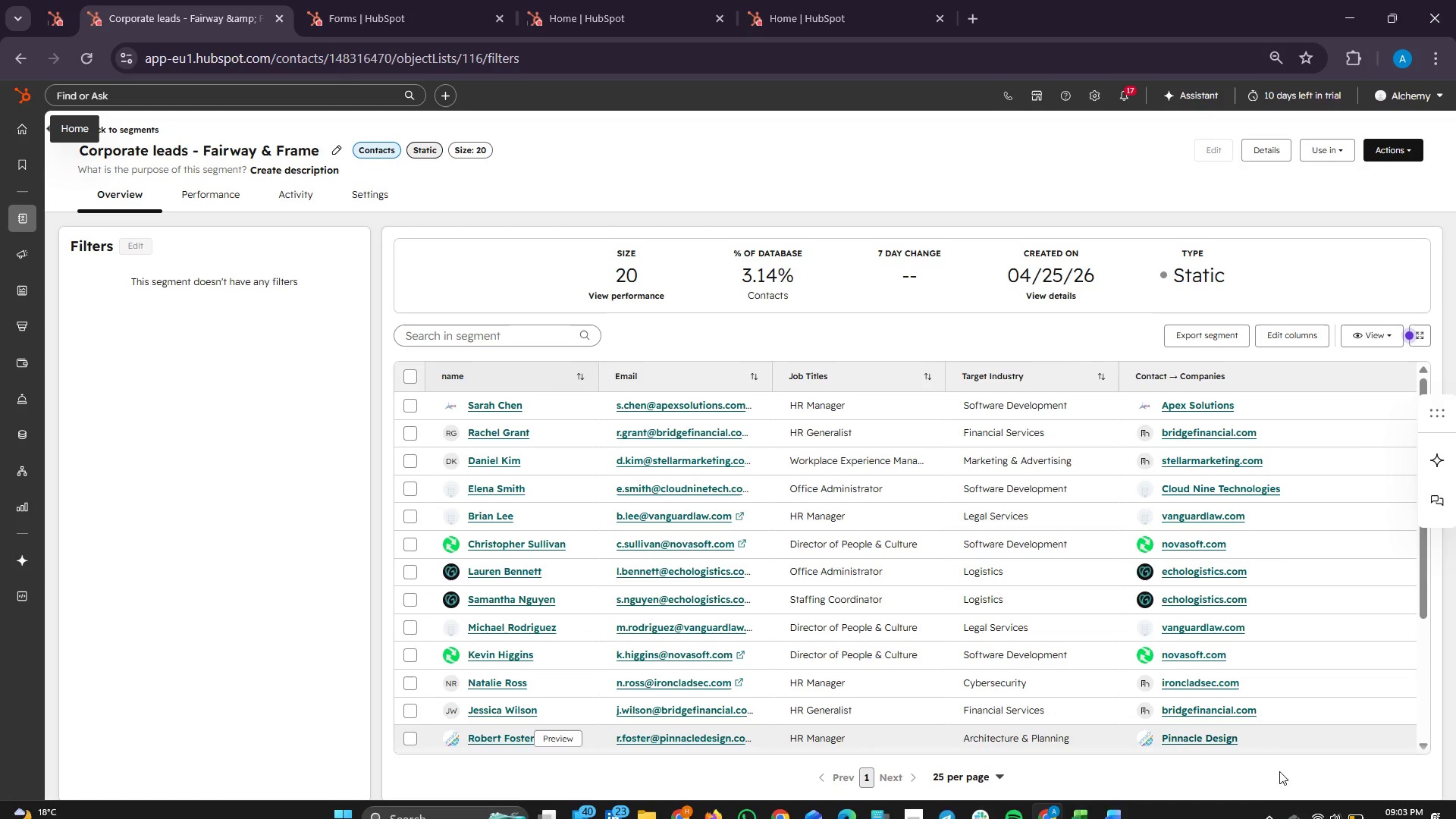 
left_click([1120, 802])
 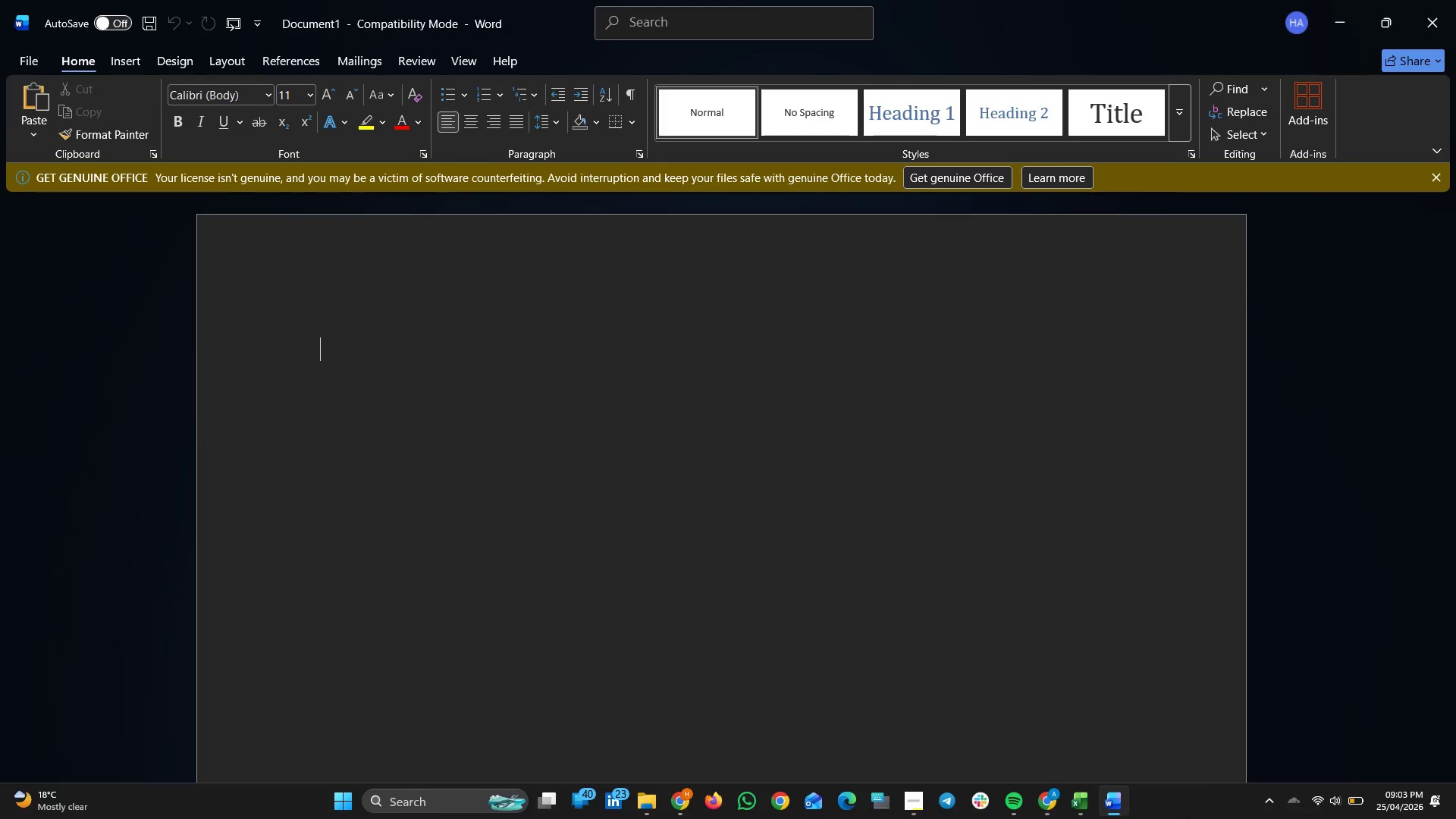 
left_click([1115, 802])
 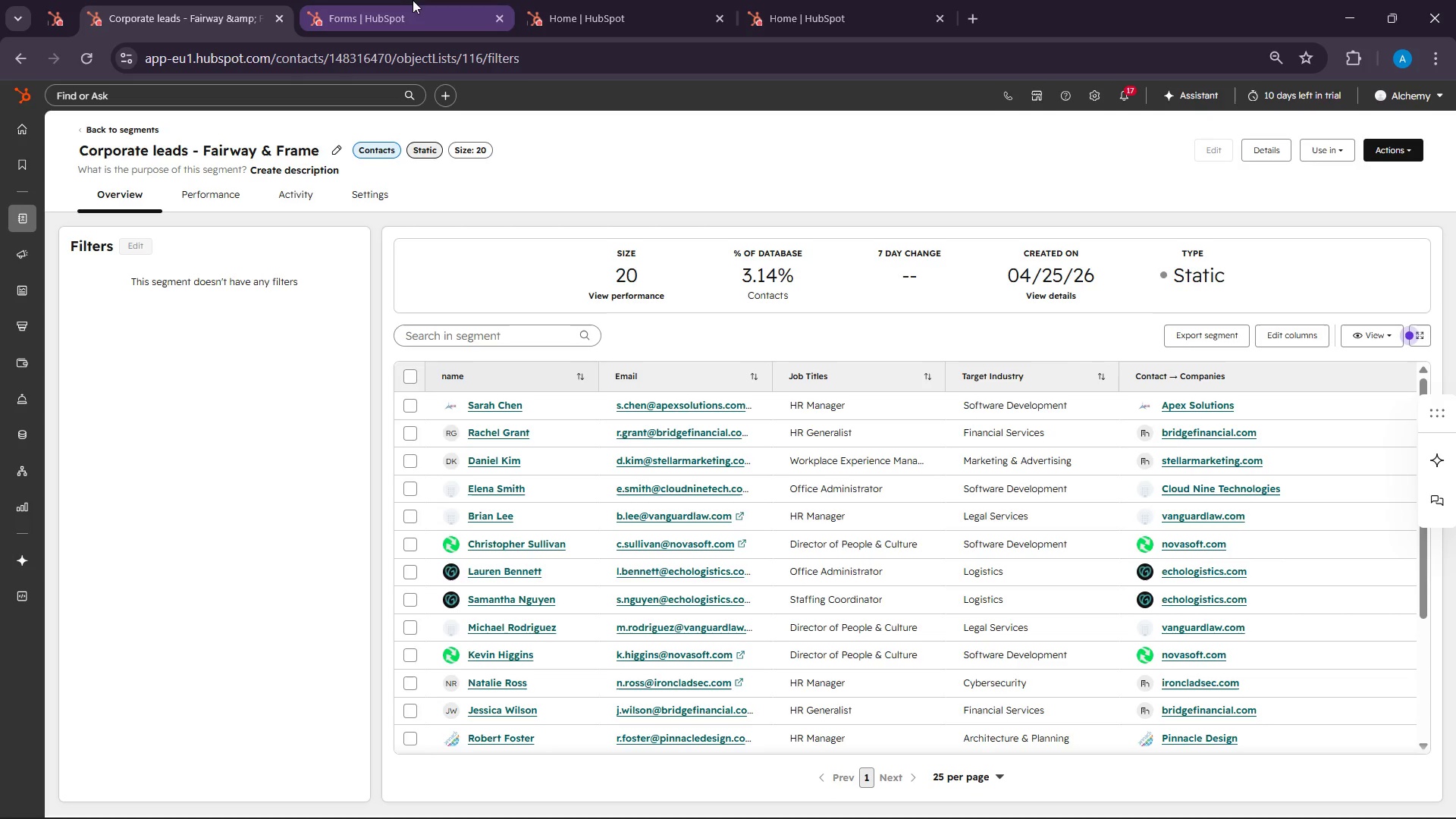 
left_click([414, 0])
 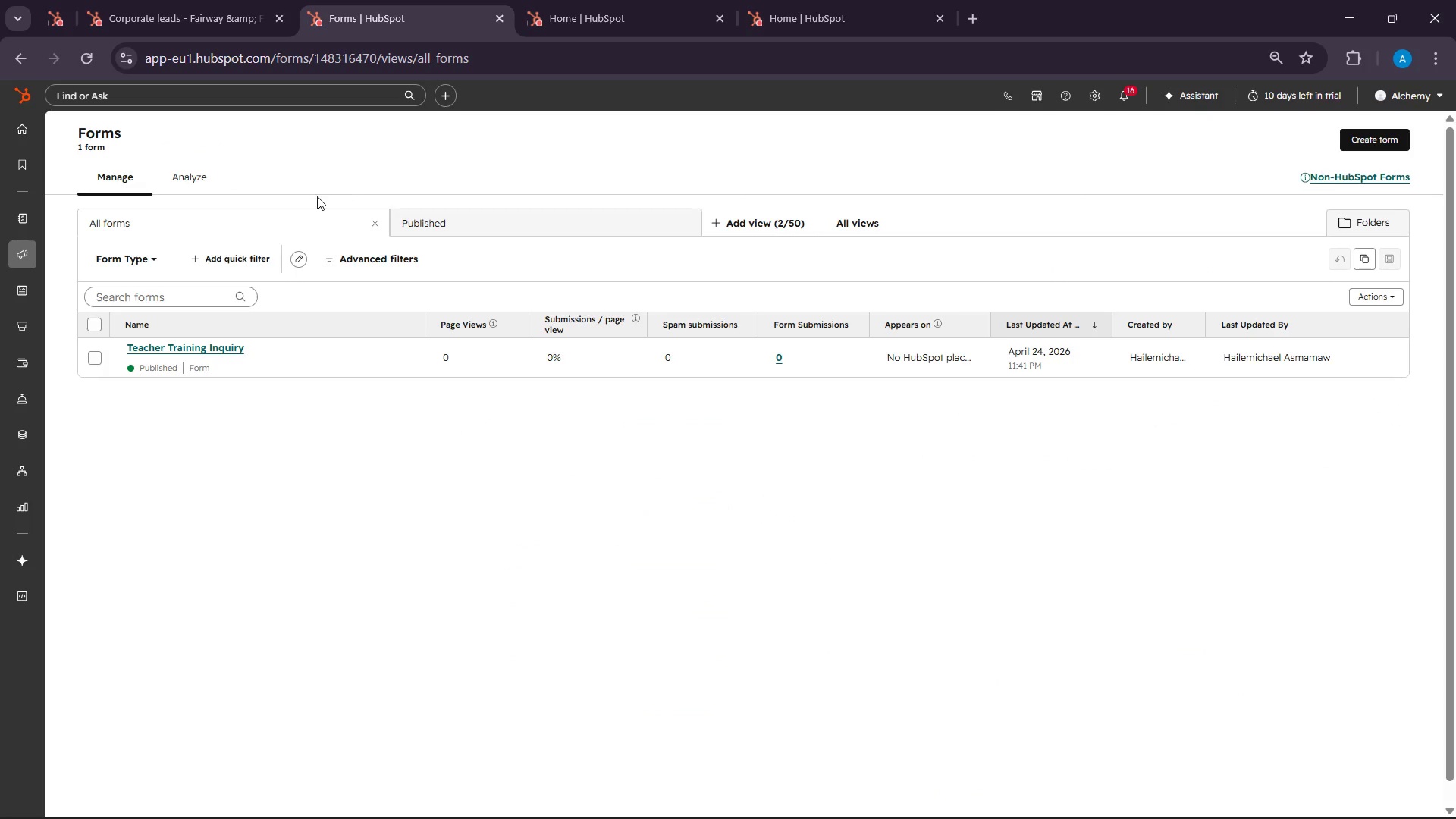 
left_click([24, 100])
 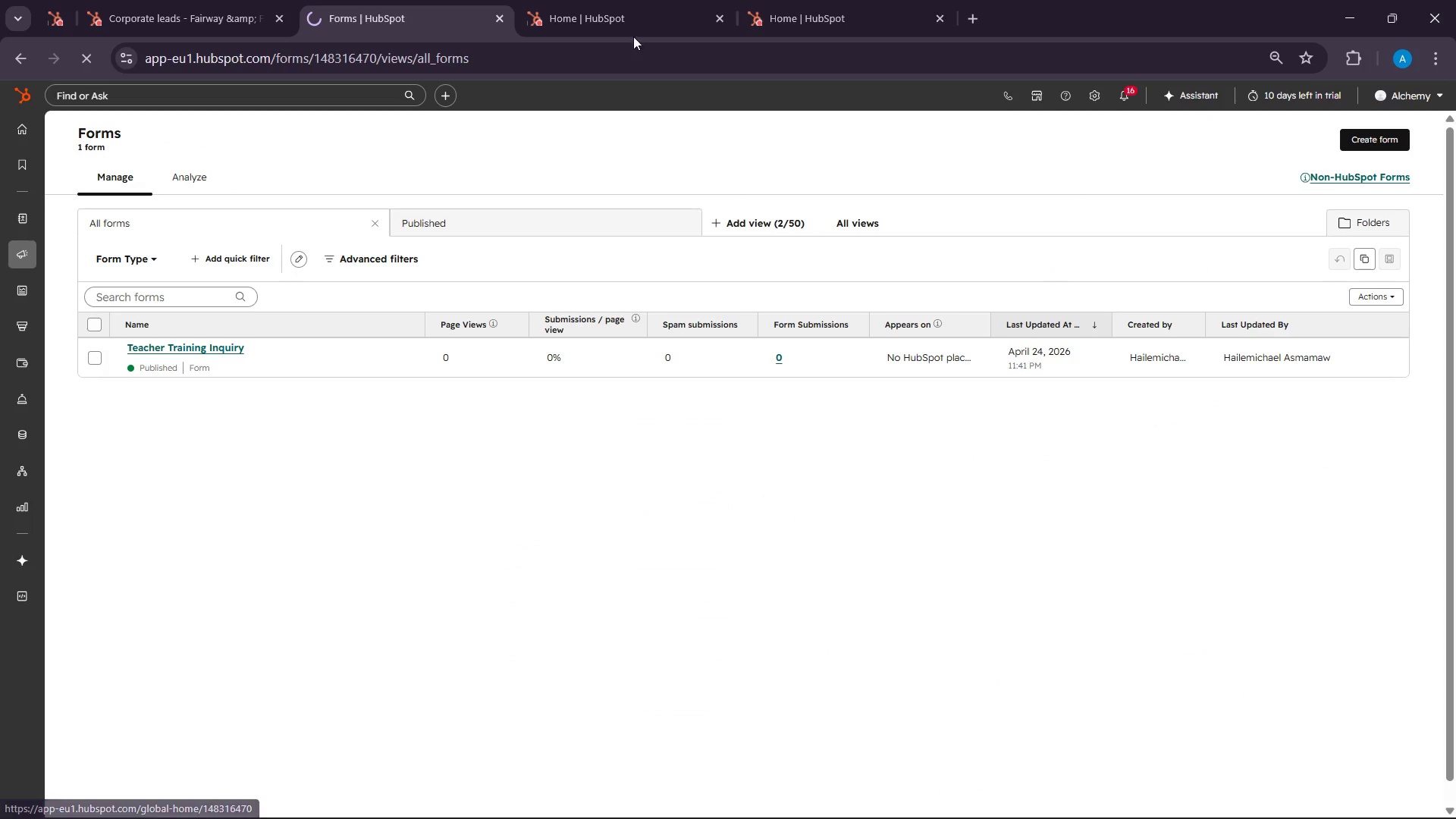 
mouse_move([649, 26])
 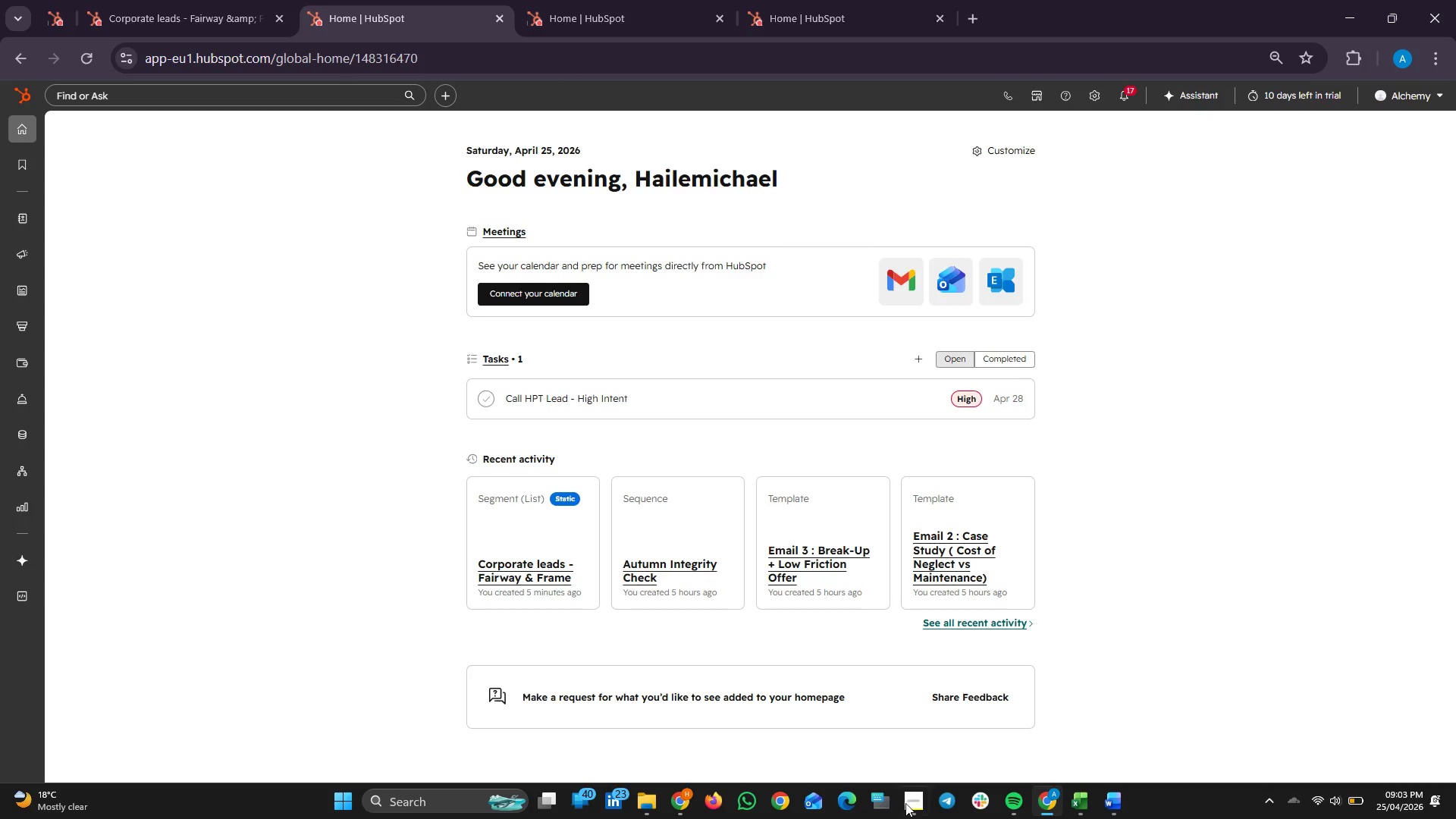 
left_click([911, 811])